 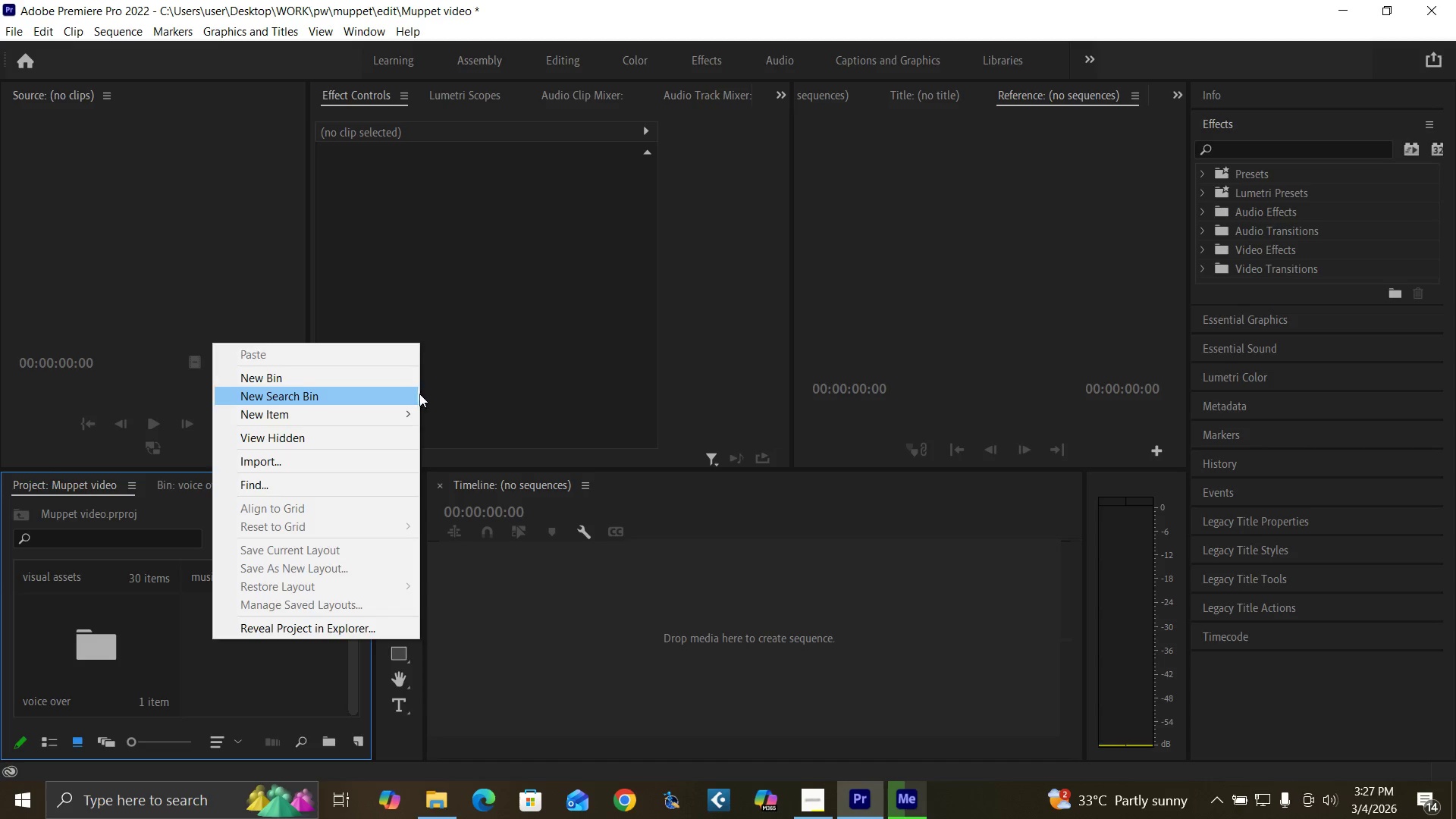 
left_click([532, 85])
 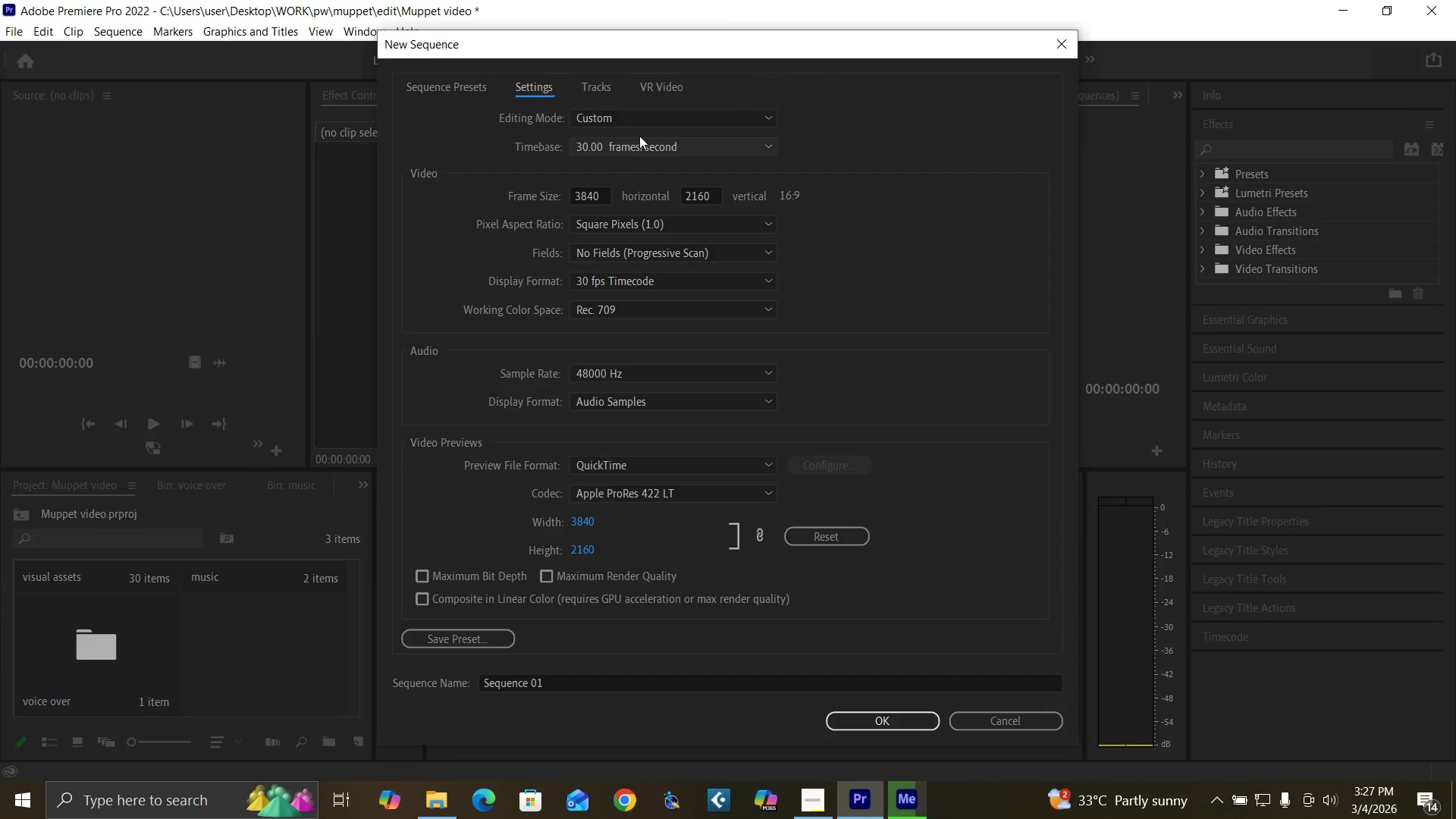 
left_click([602, 199])
 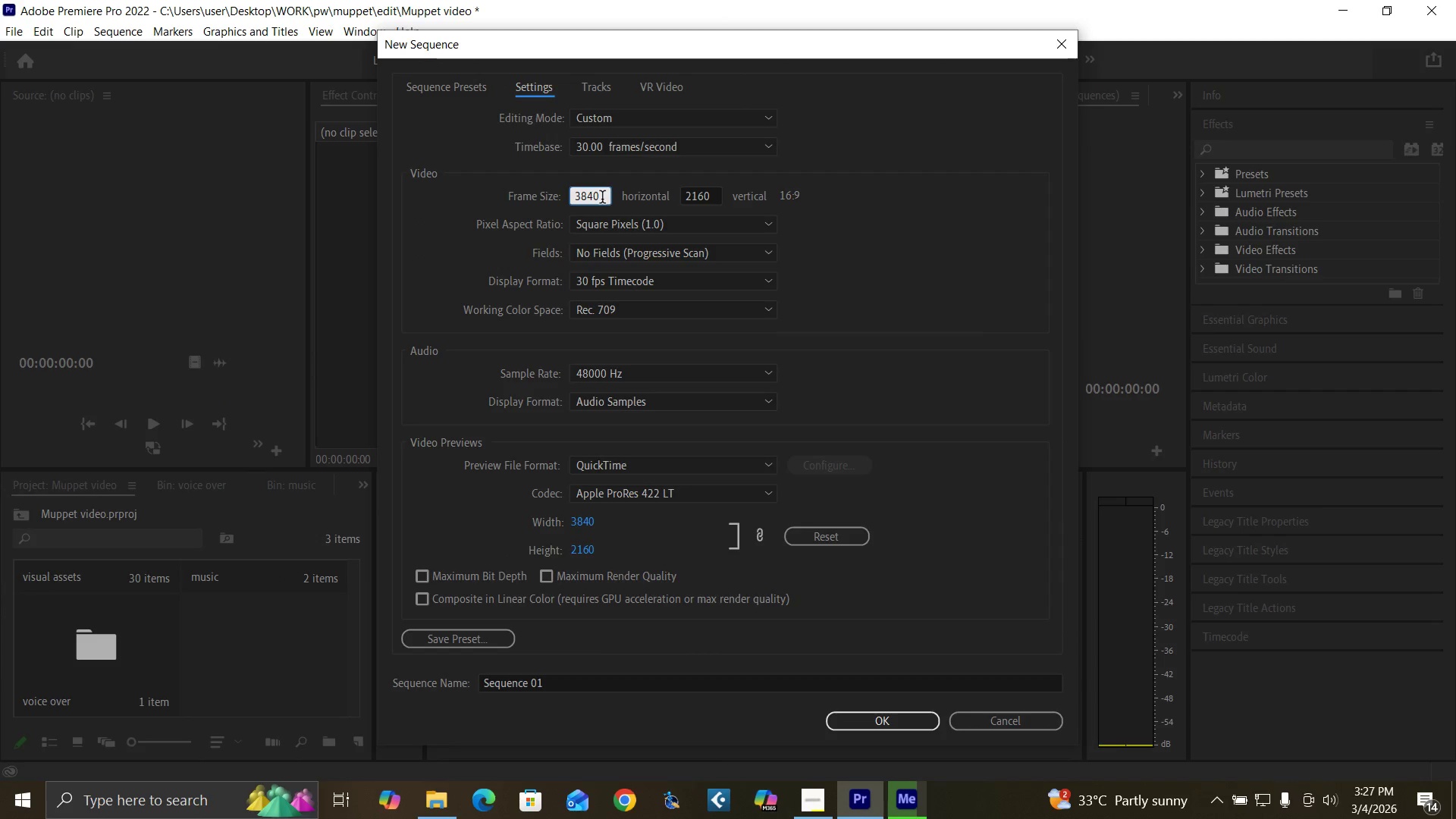 
hold_key(key=Backspace, duration=0.95)
 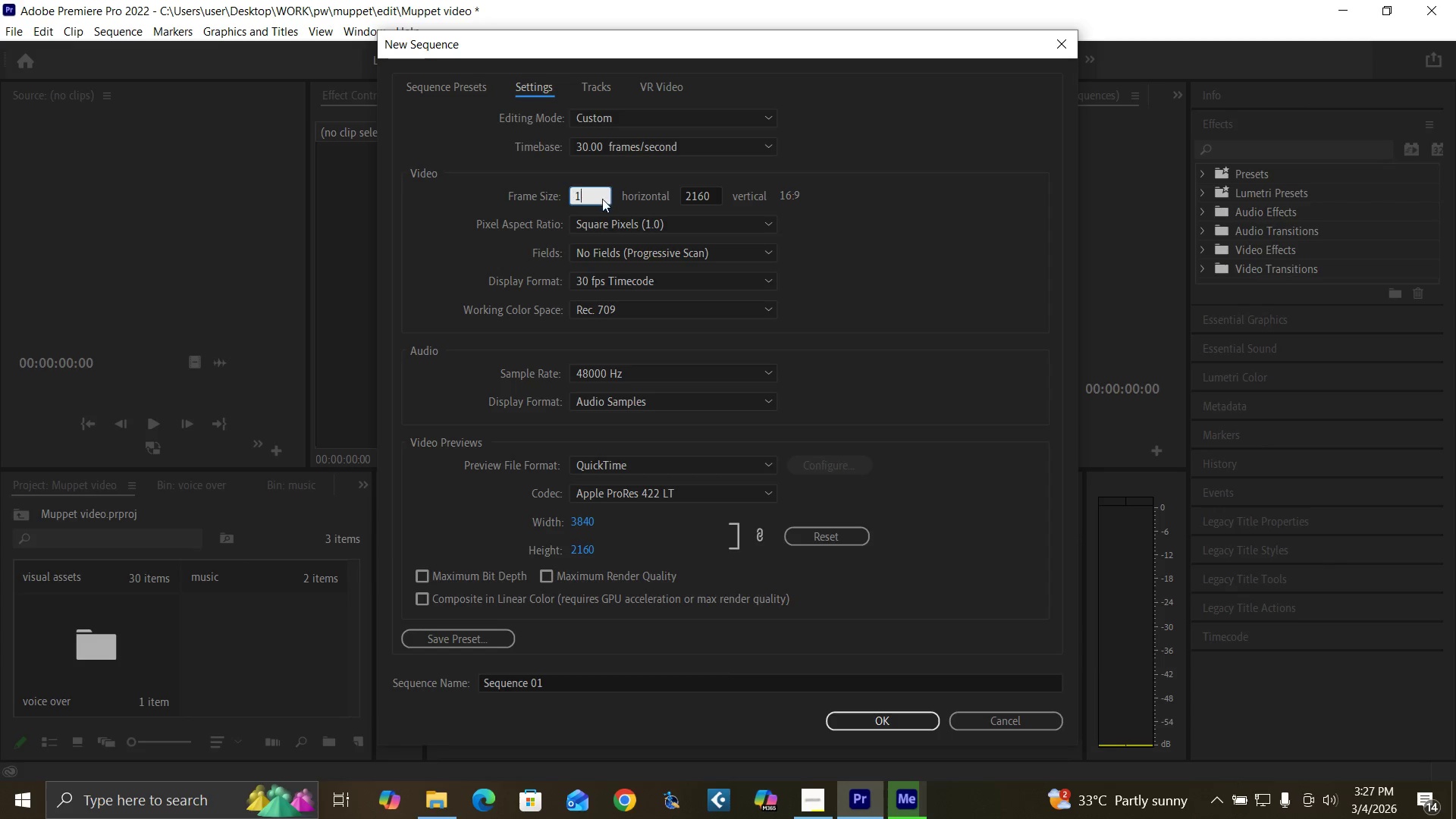 
type(1080)
 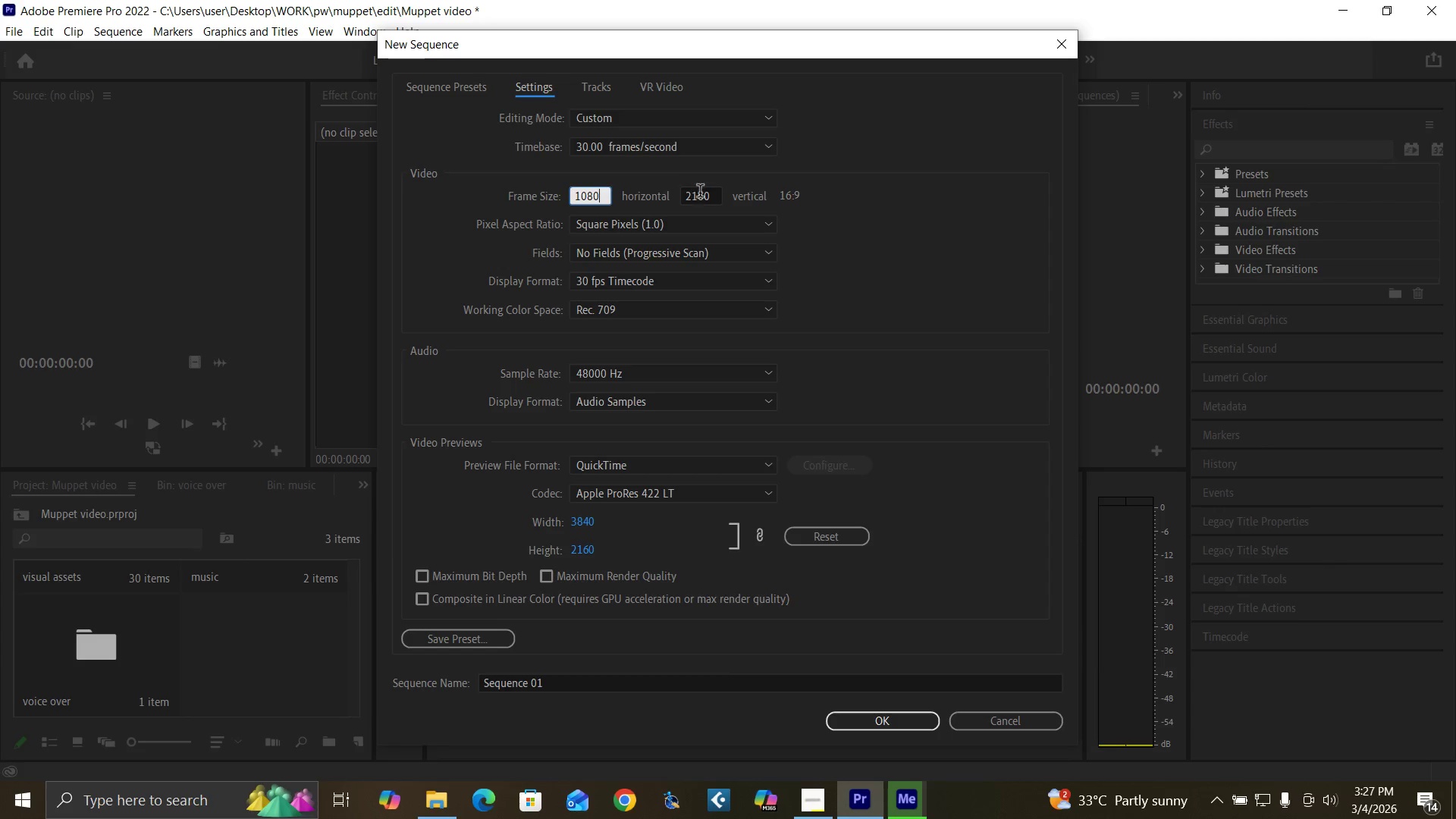 
left_click([711, 195])
 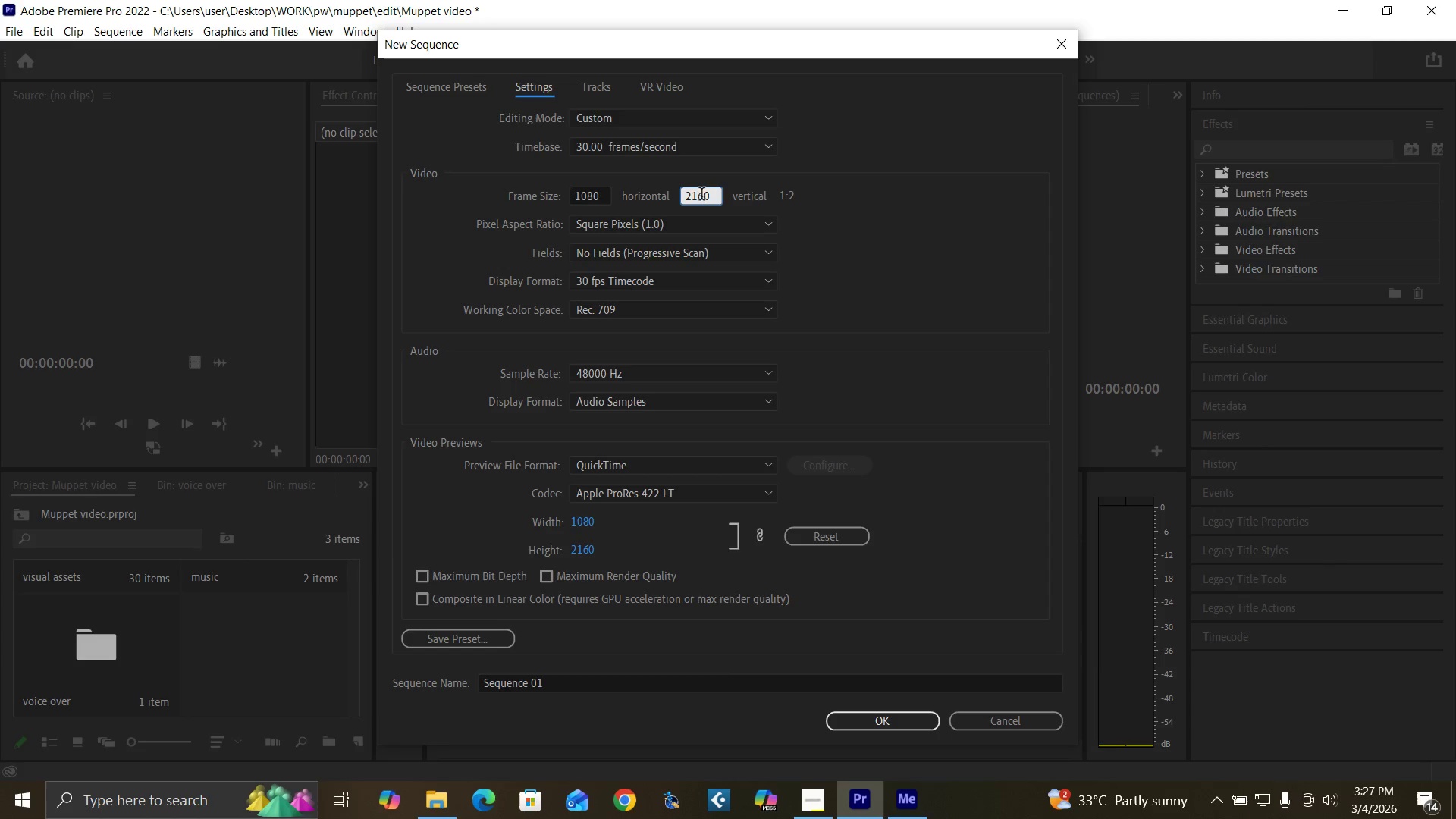 
key(Backspace)
key(Backspace)
key(Backspace)
key(Backspace)
type(1920)
 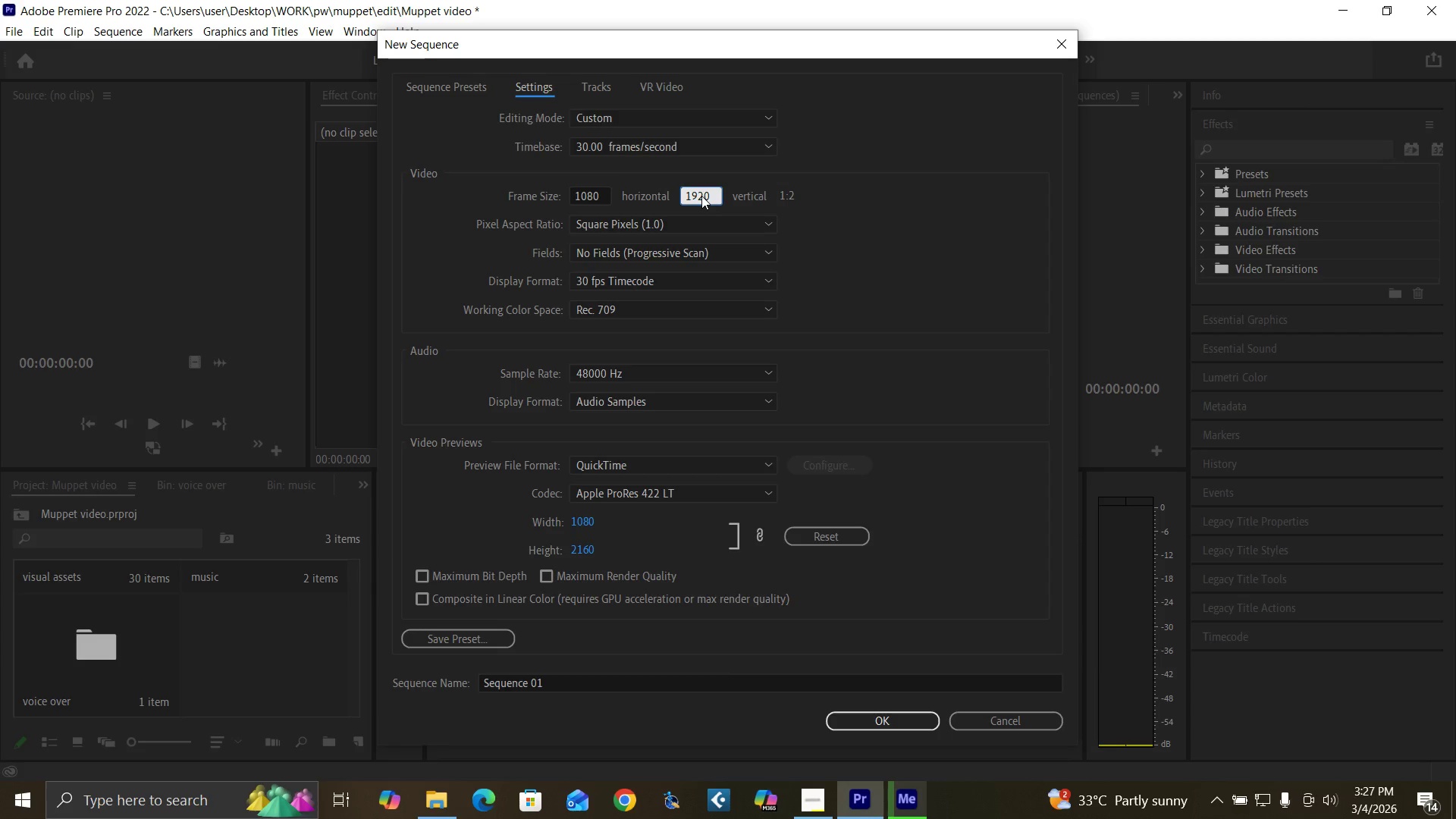 
left_click([836, 193])
 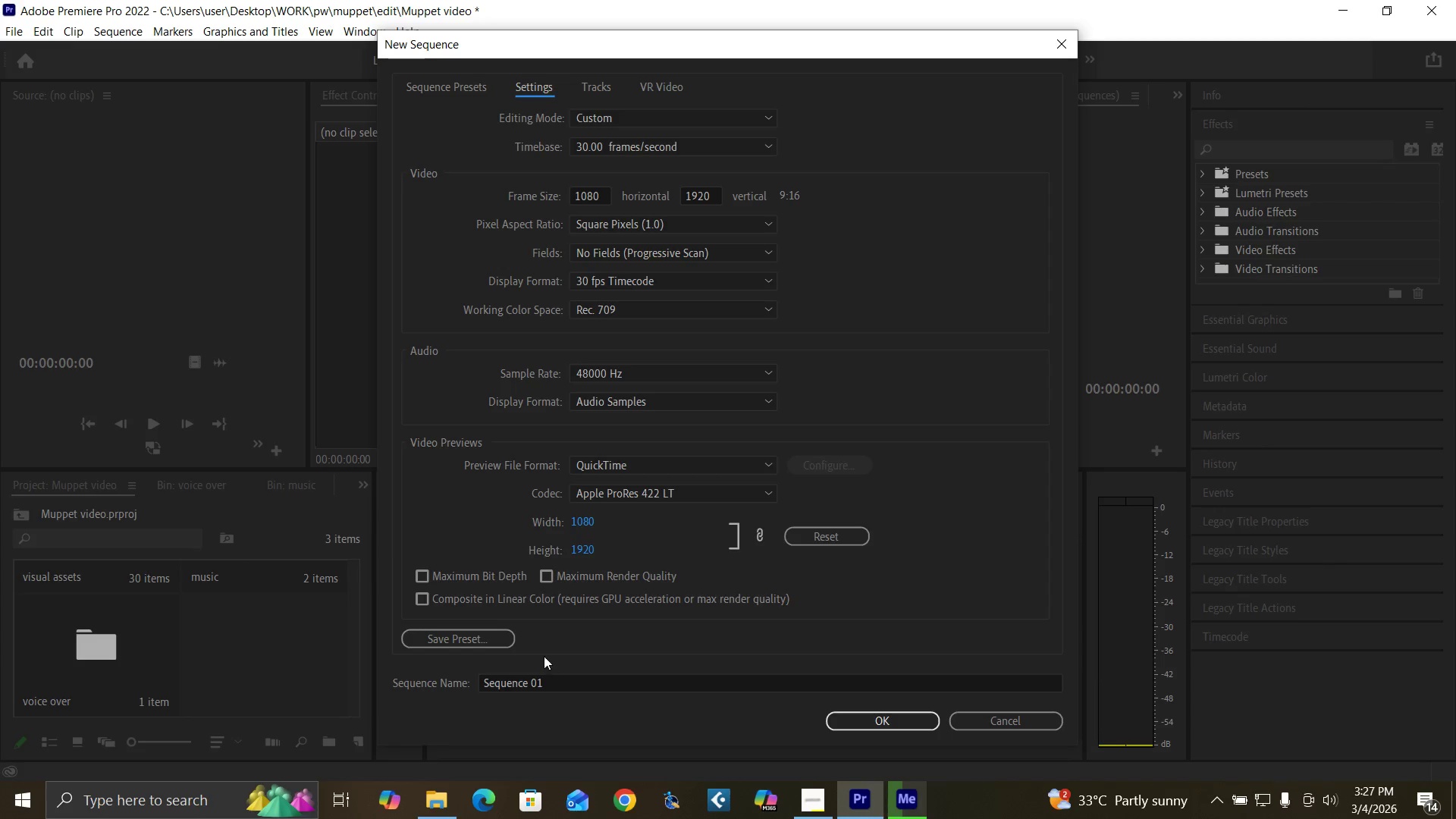 
wait(10.03)
 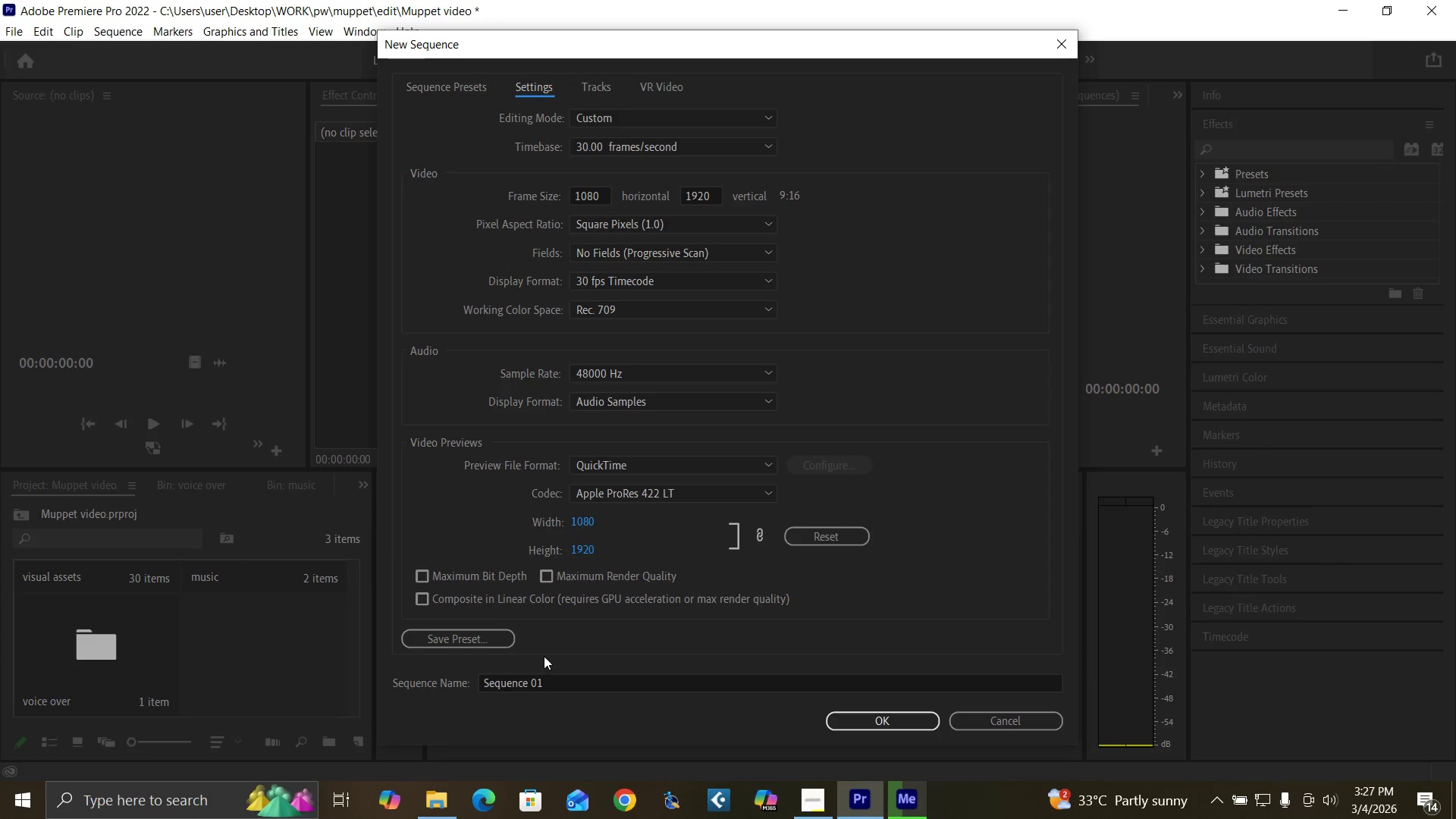 
left_click([648, 686])
 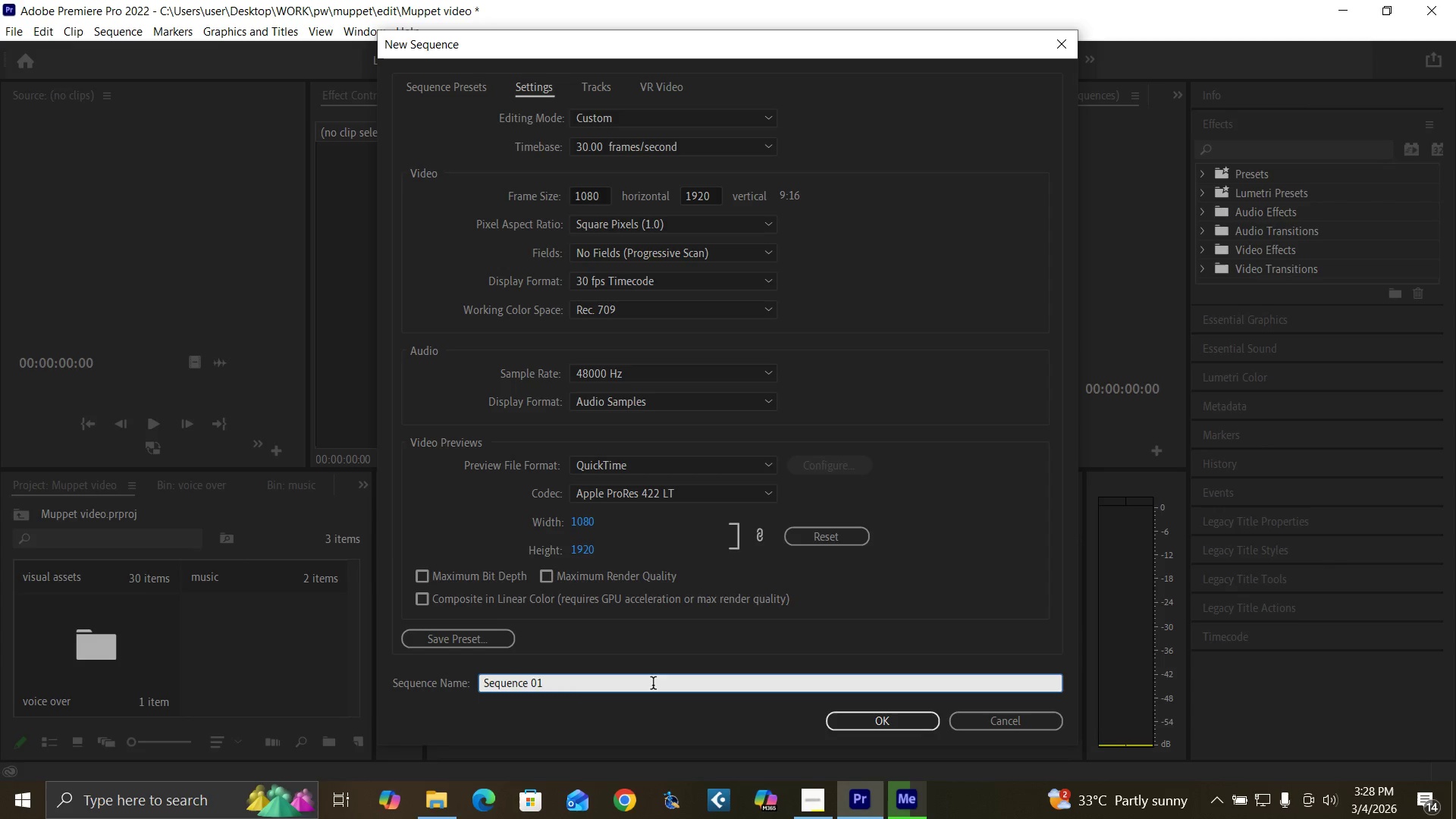 
hold_key(key=Backspace, duration=1.2)
 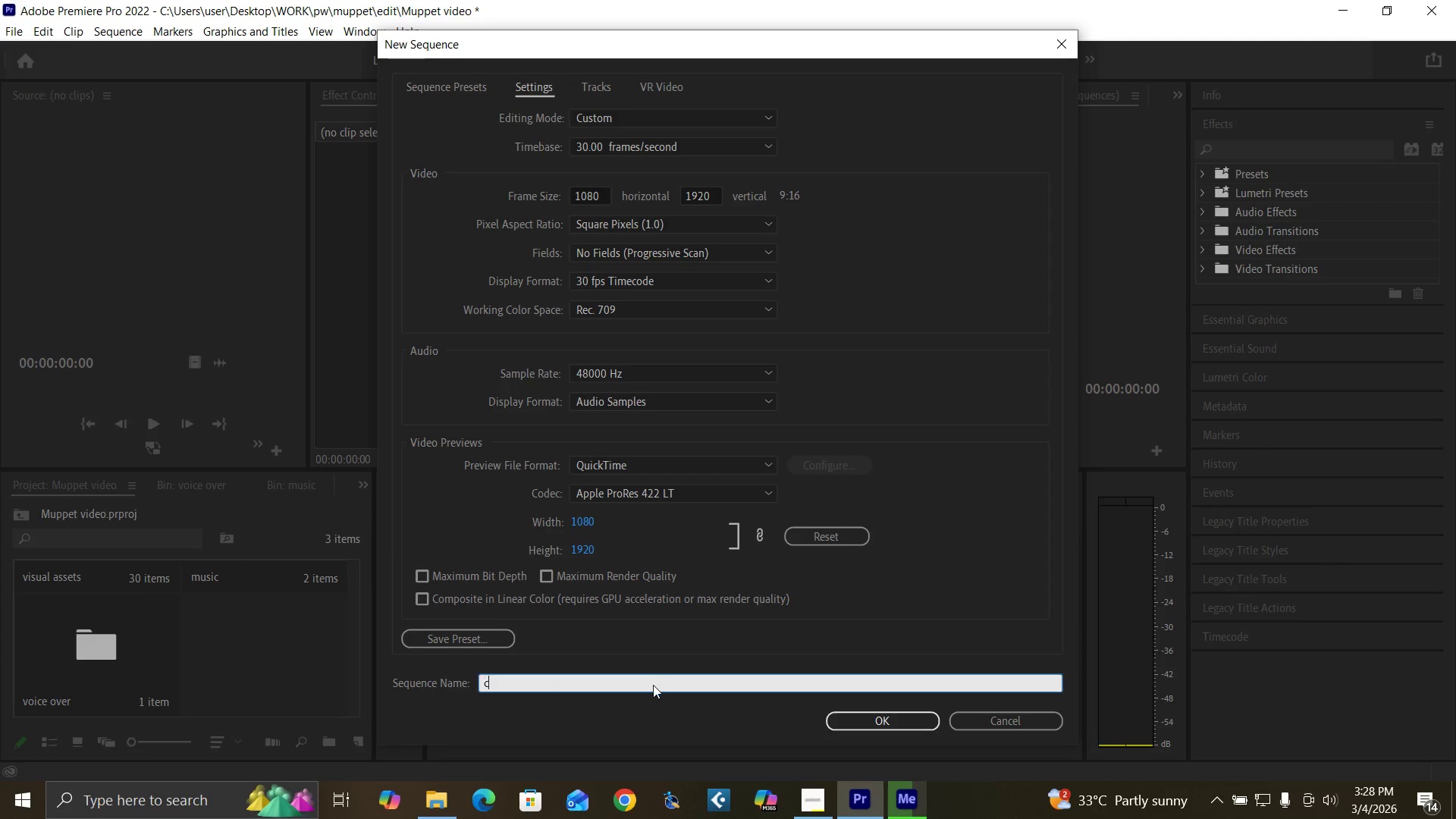 
type(collaboration over competition)
 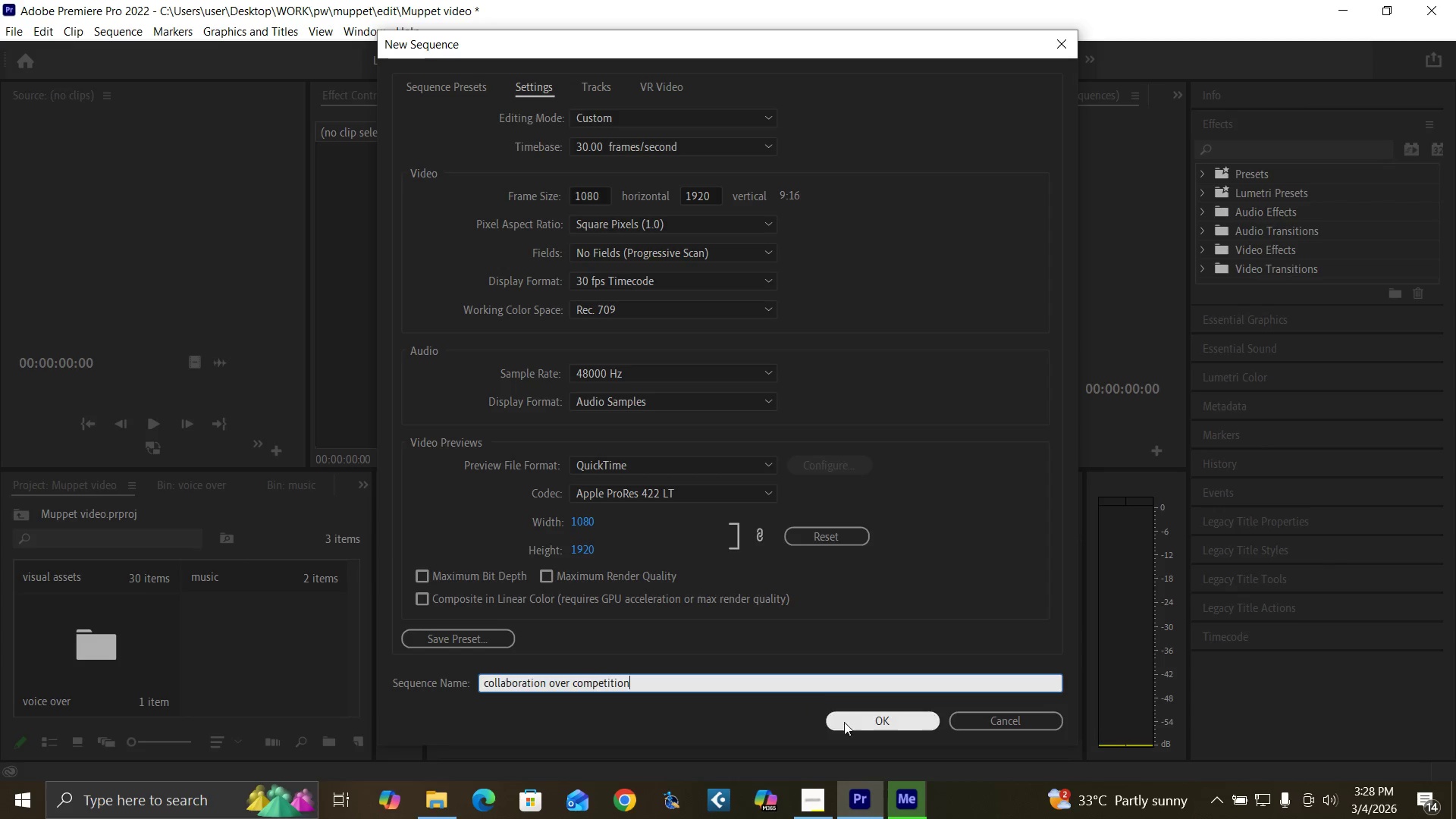 
left_click([867, 721])
 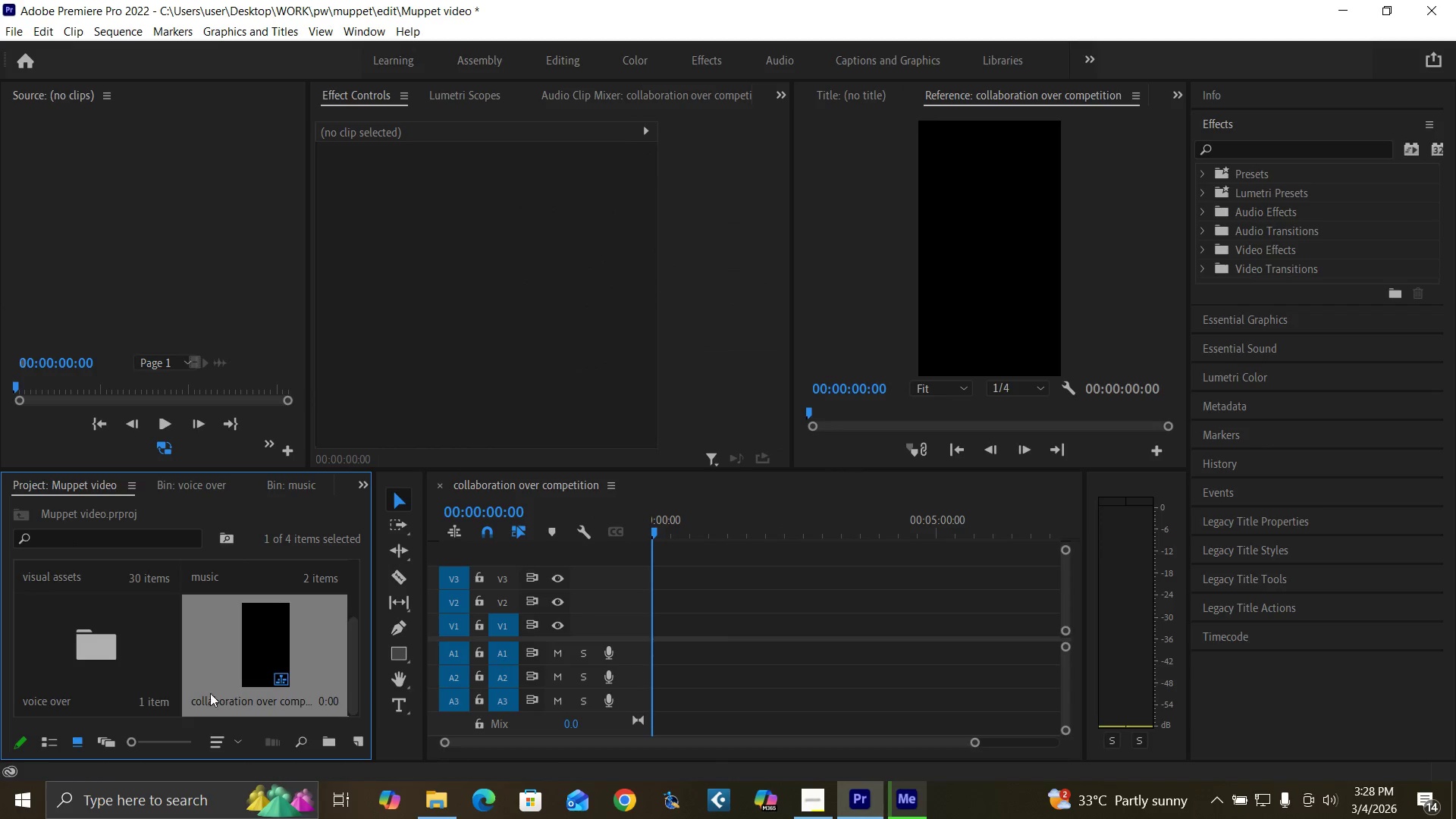 
left_click_drag(start_coordinate=[352, 688], to_coordinate=[356, 613])
 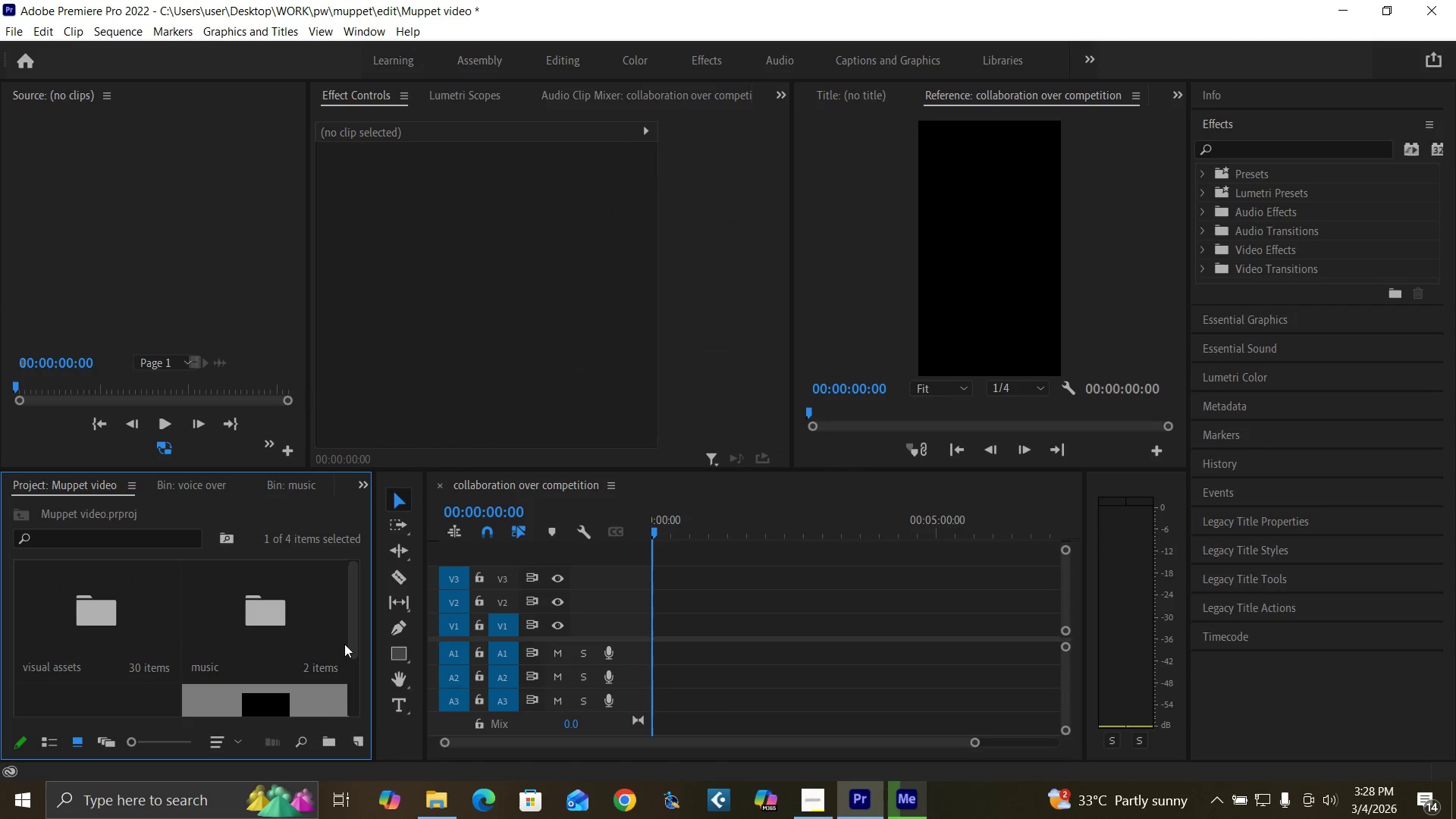 
left_click_drag(start_coordinate=[348, 640], to_coordinate=[349, 711])
 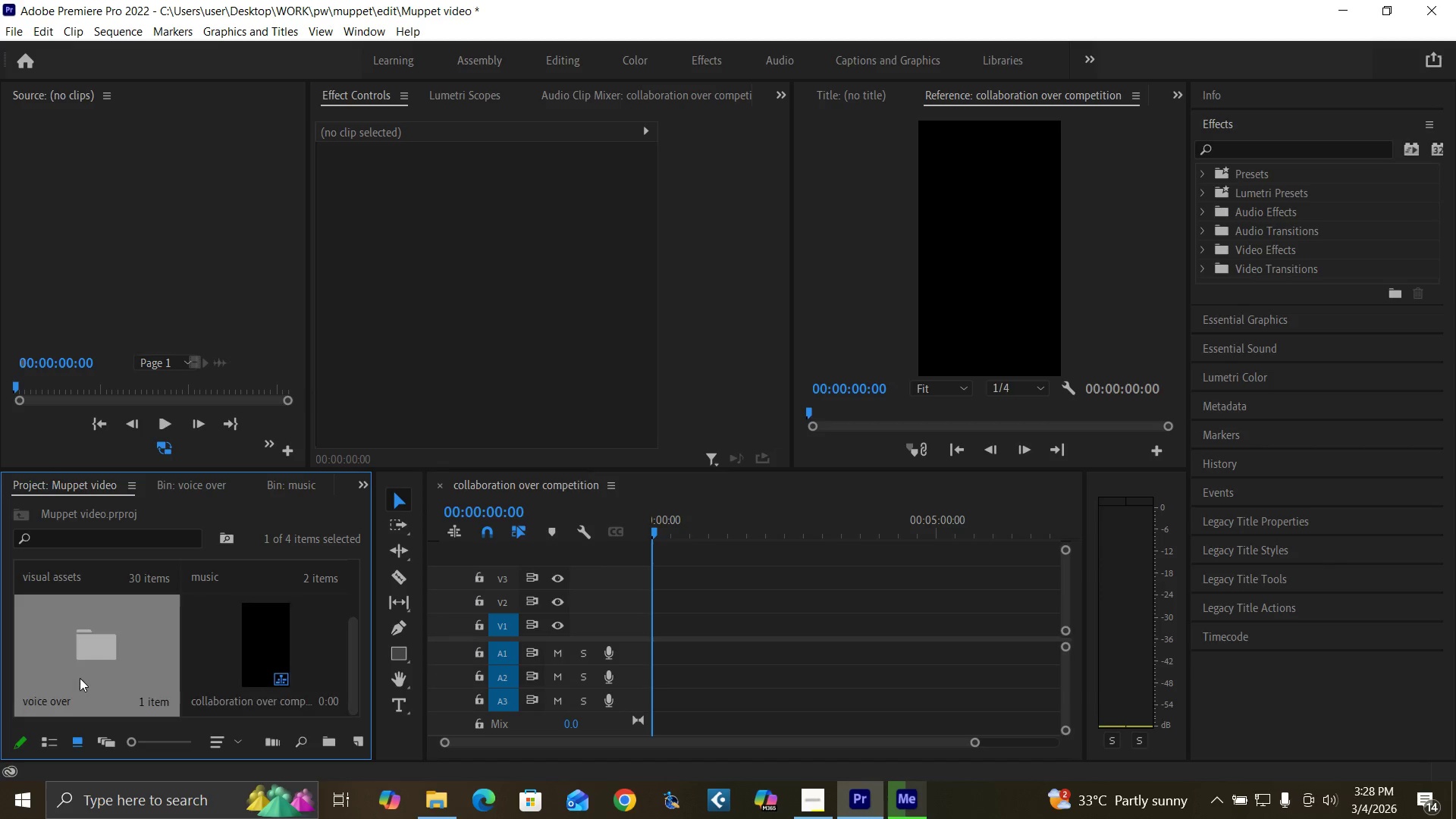 
double_click([80, 678])
 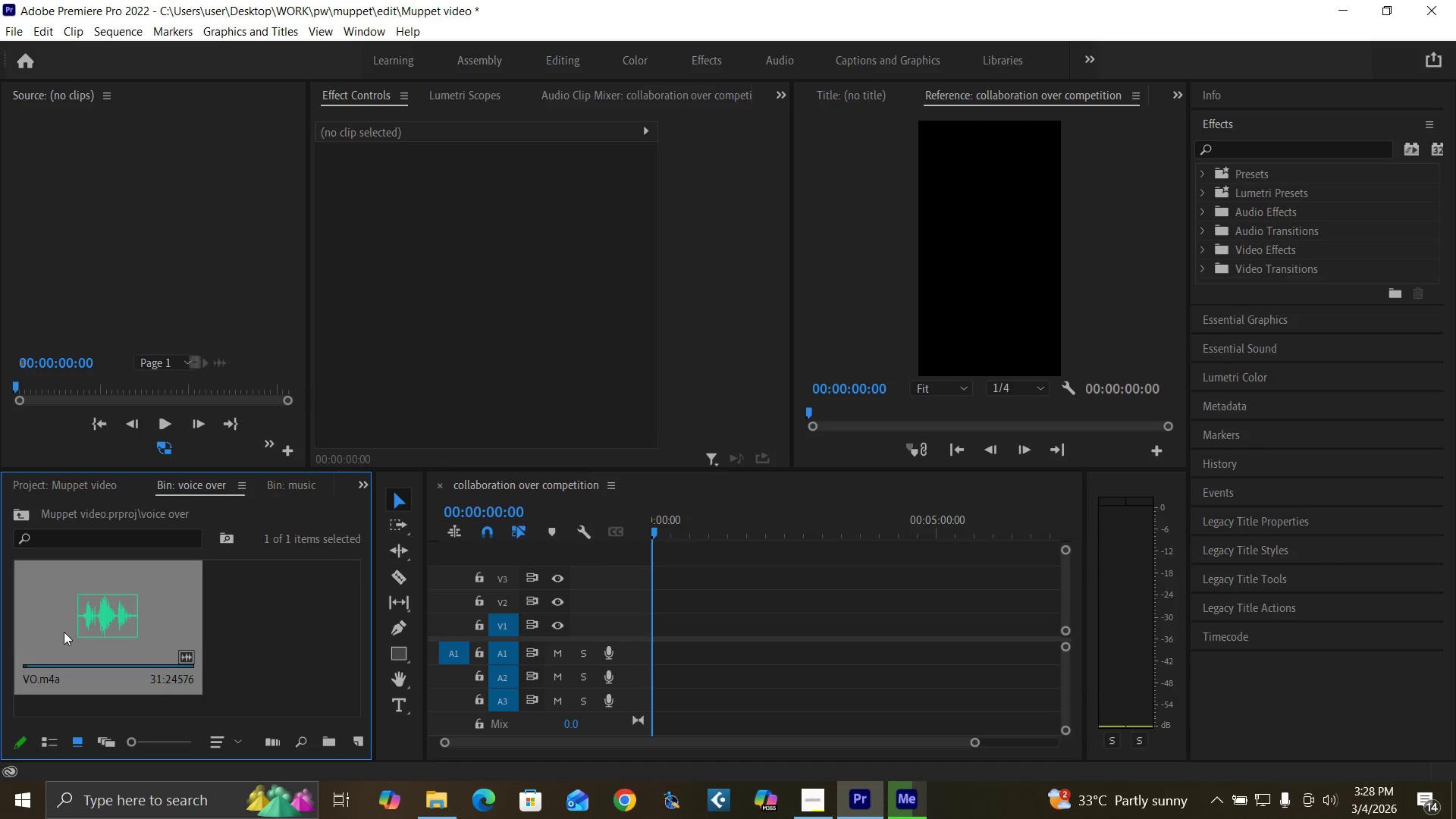 
left_click_drag(start_coordinate=[64, 632], to_coordinate=[657, 659])
 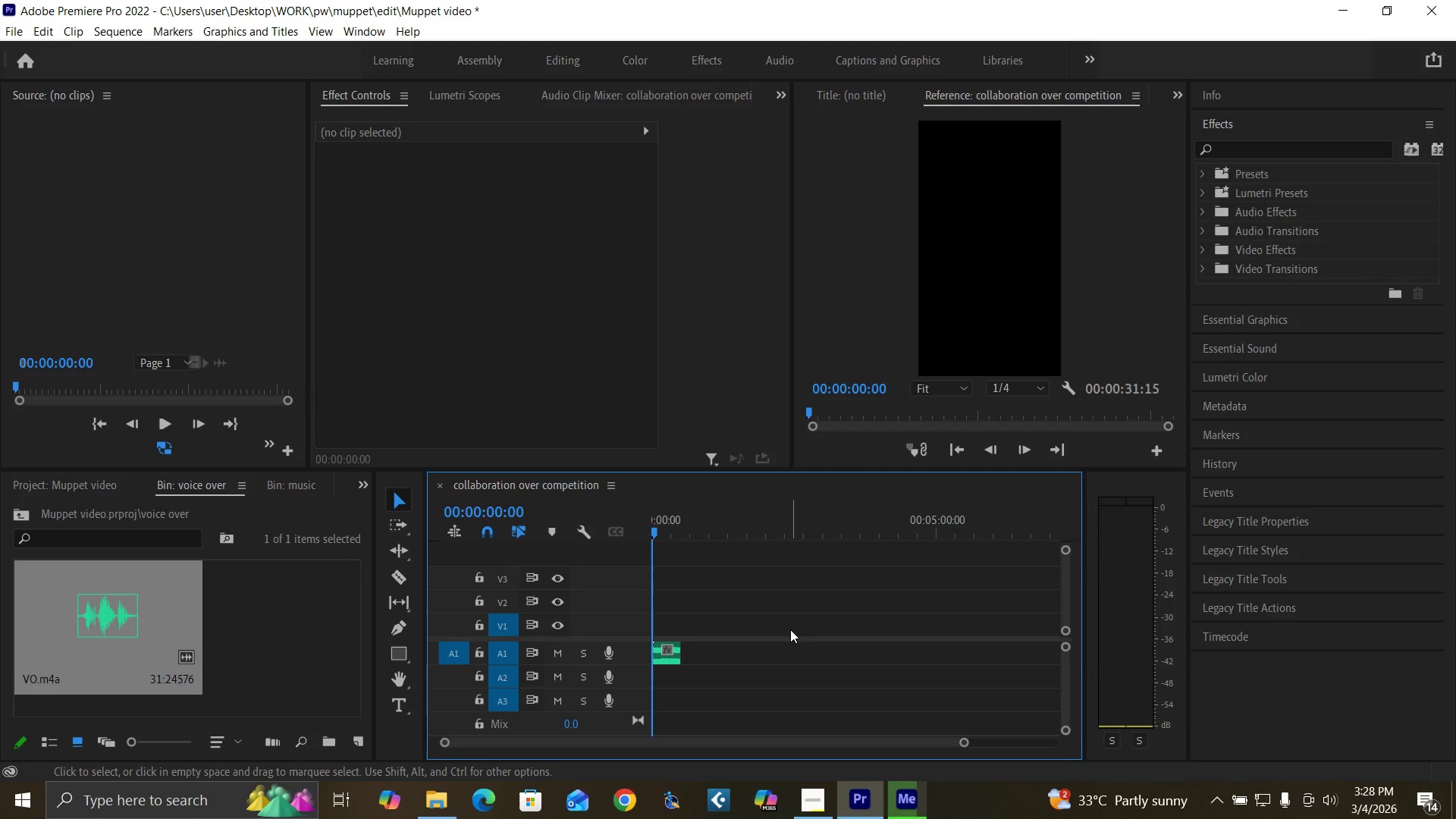 
wait(5.91)
 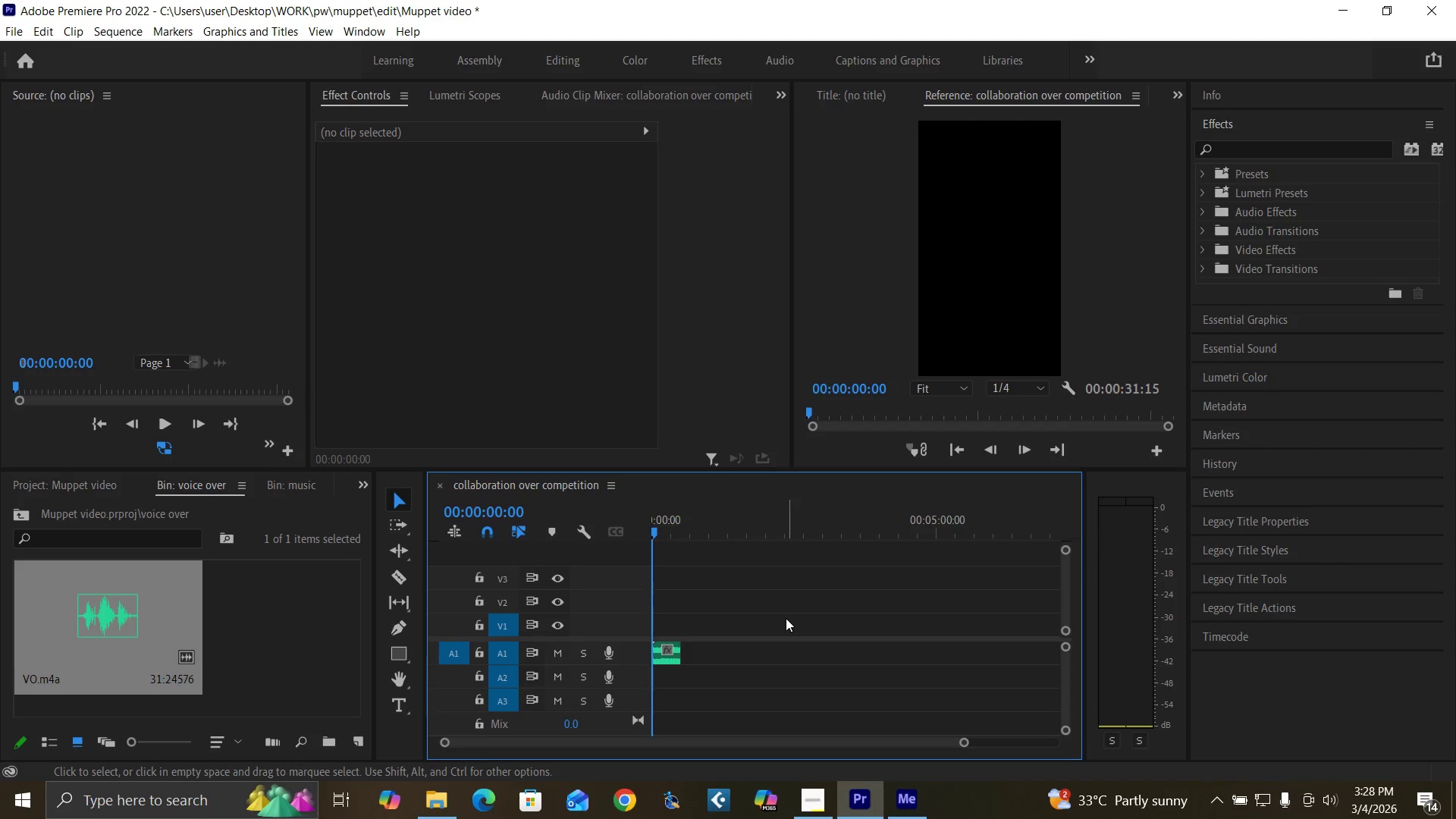 
left_click_drag(start_coordinate=[961, 742], to_coordinate=[789, 777])
 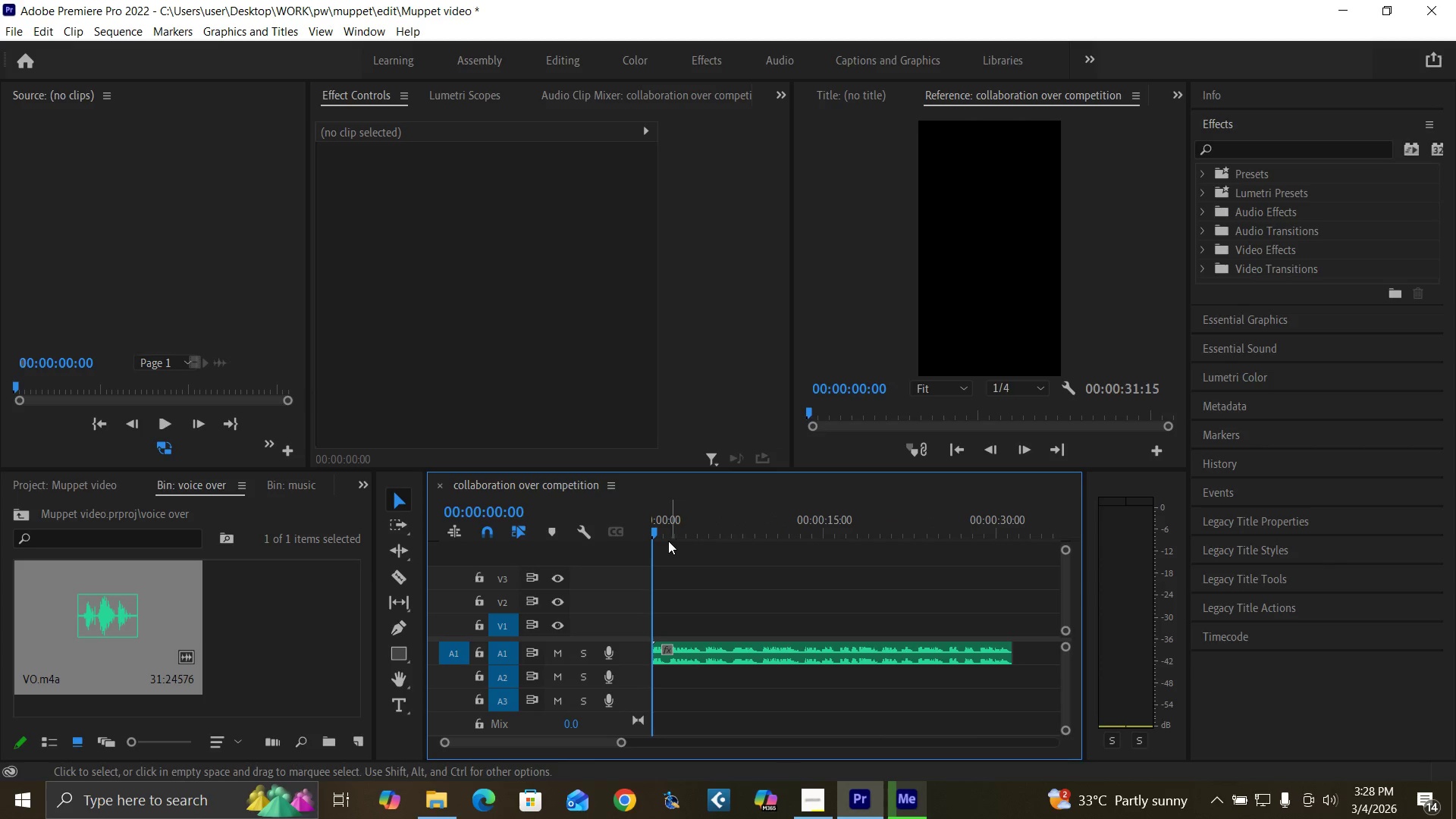 
left_click_drag(start_coordinate=[667, 533], to_coordinate=[613, 560])
 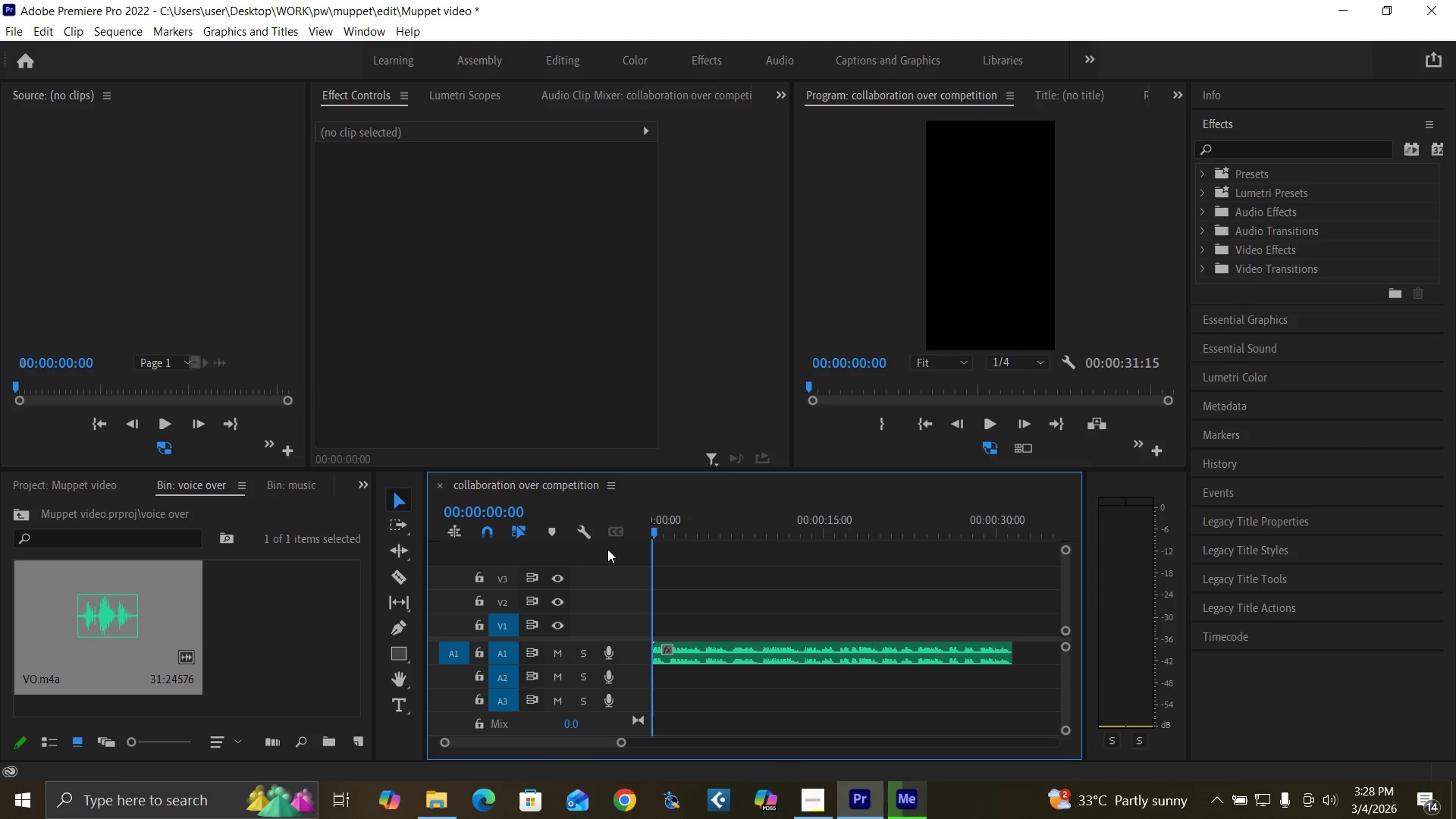 
key(Space)
 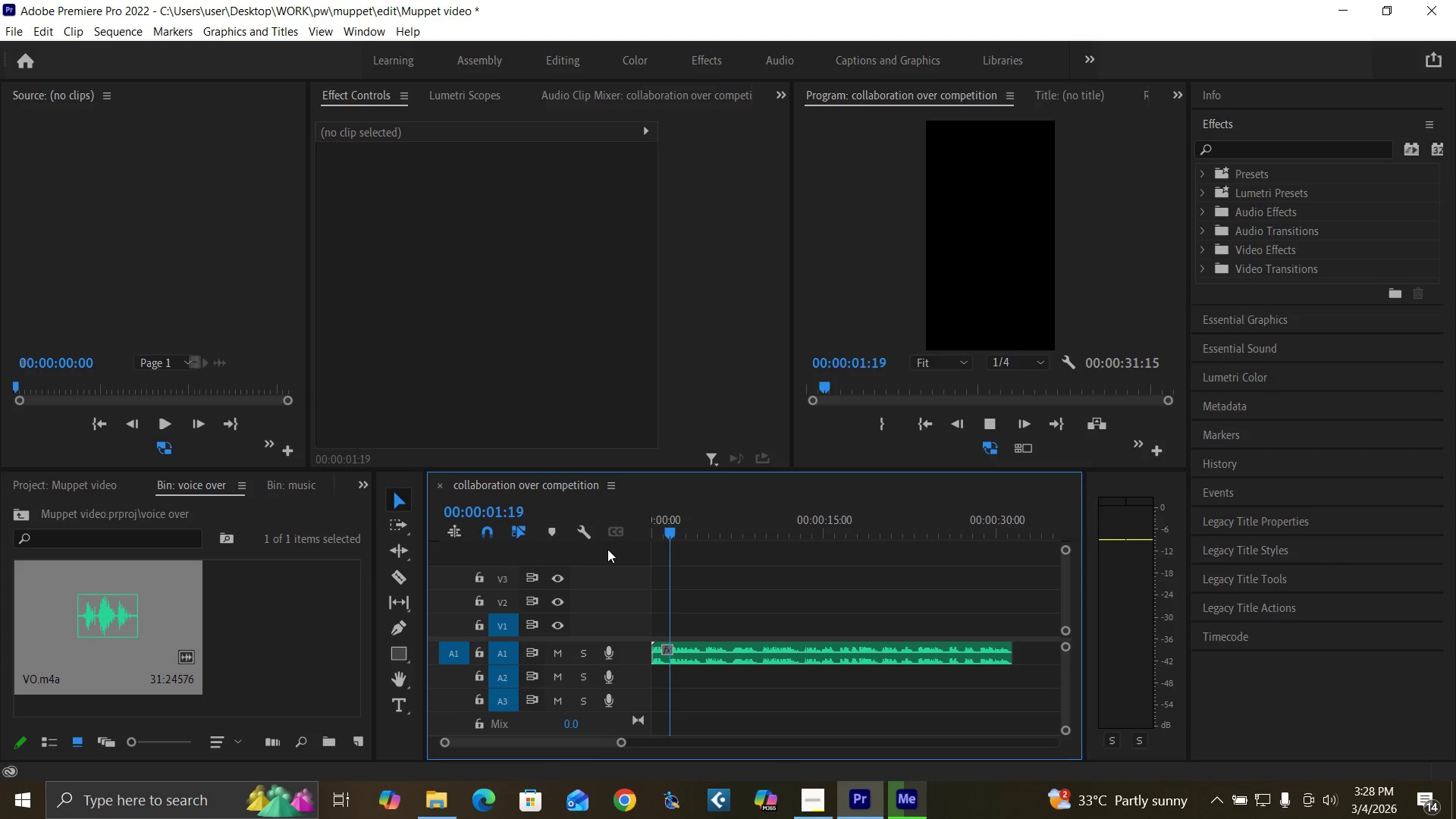 
key(Space)
 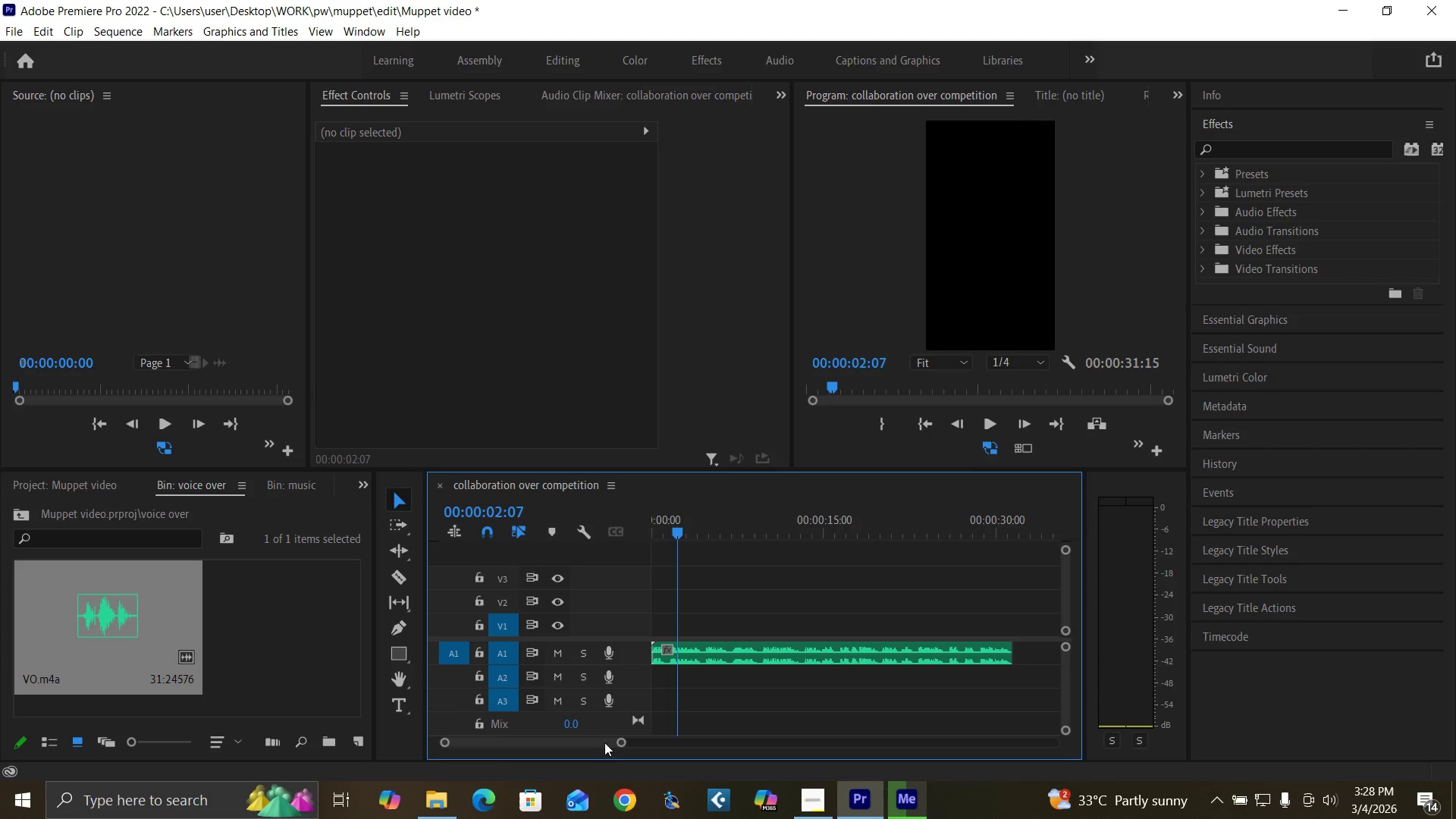 
left_click_drag(start_coordinate=[621, 742], to_coordinate=[598, 746])
 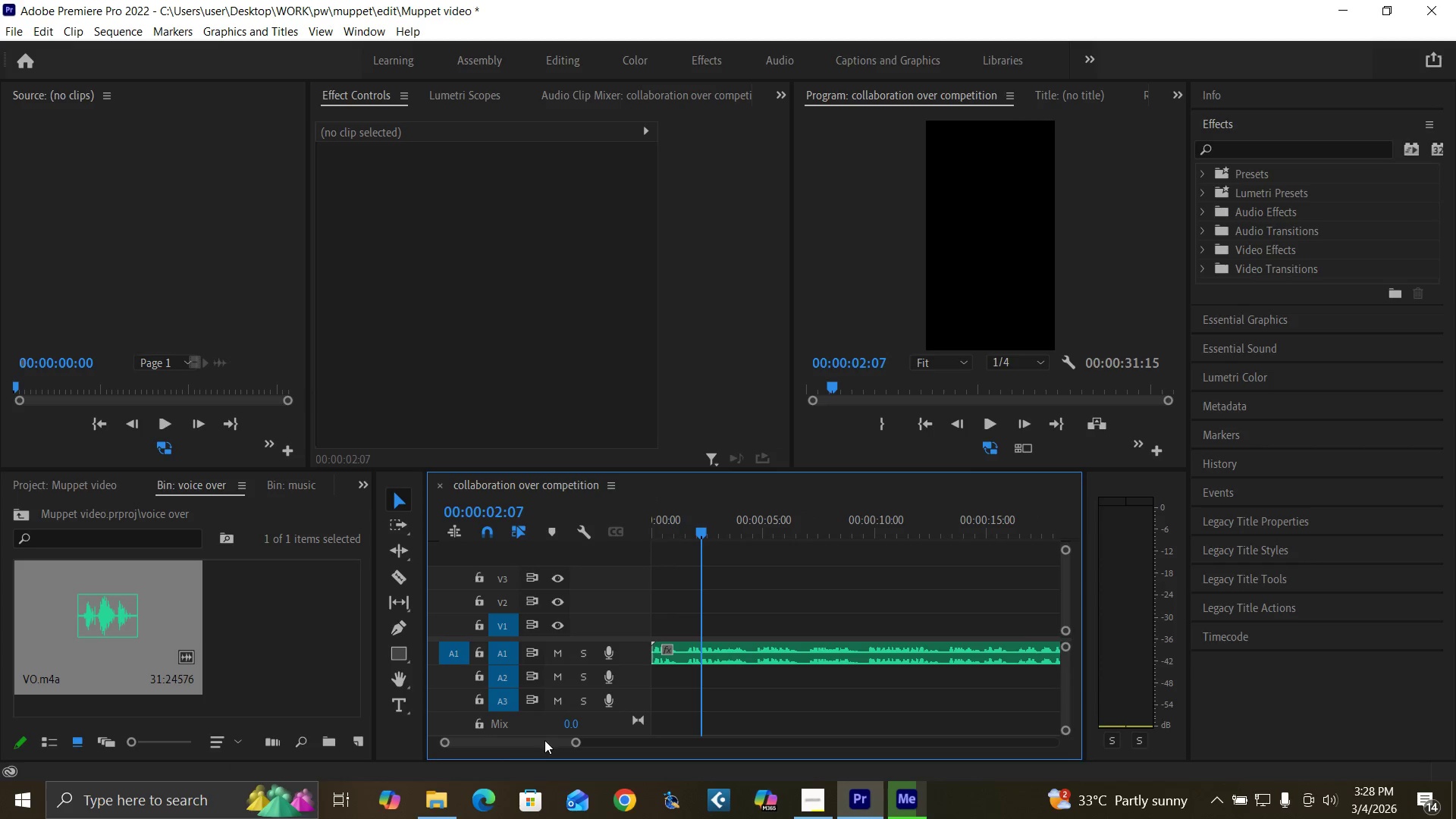 
left_click_drag(start_coordinate=[544, 740], to_coordinate=[562, 752])
 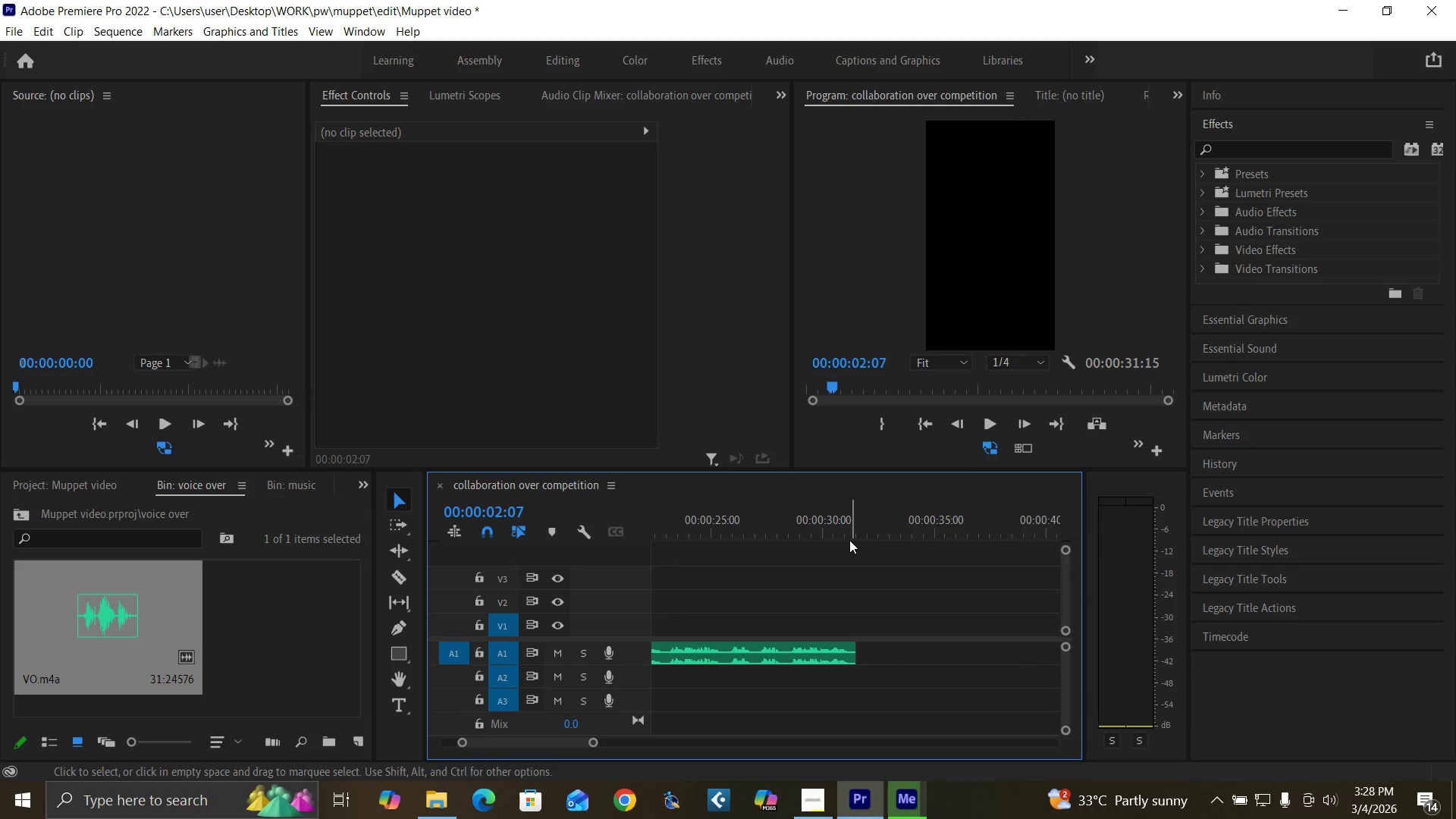 
left_click([849, 535])
 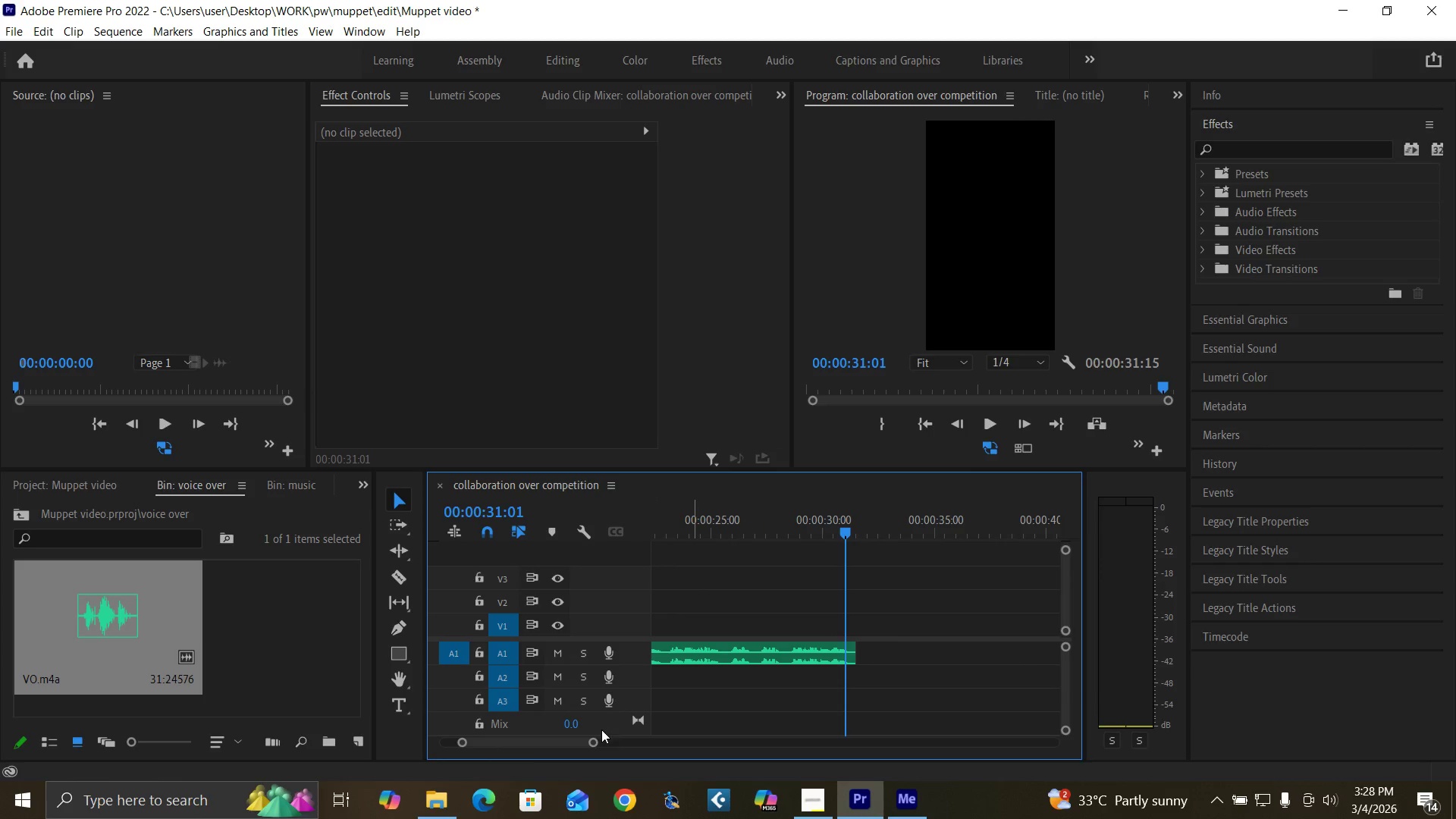 
left_click_drag(start_coordinate=[592, 739], to_coordinate=[558, 735])
 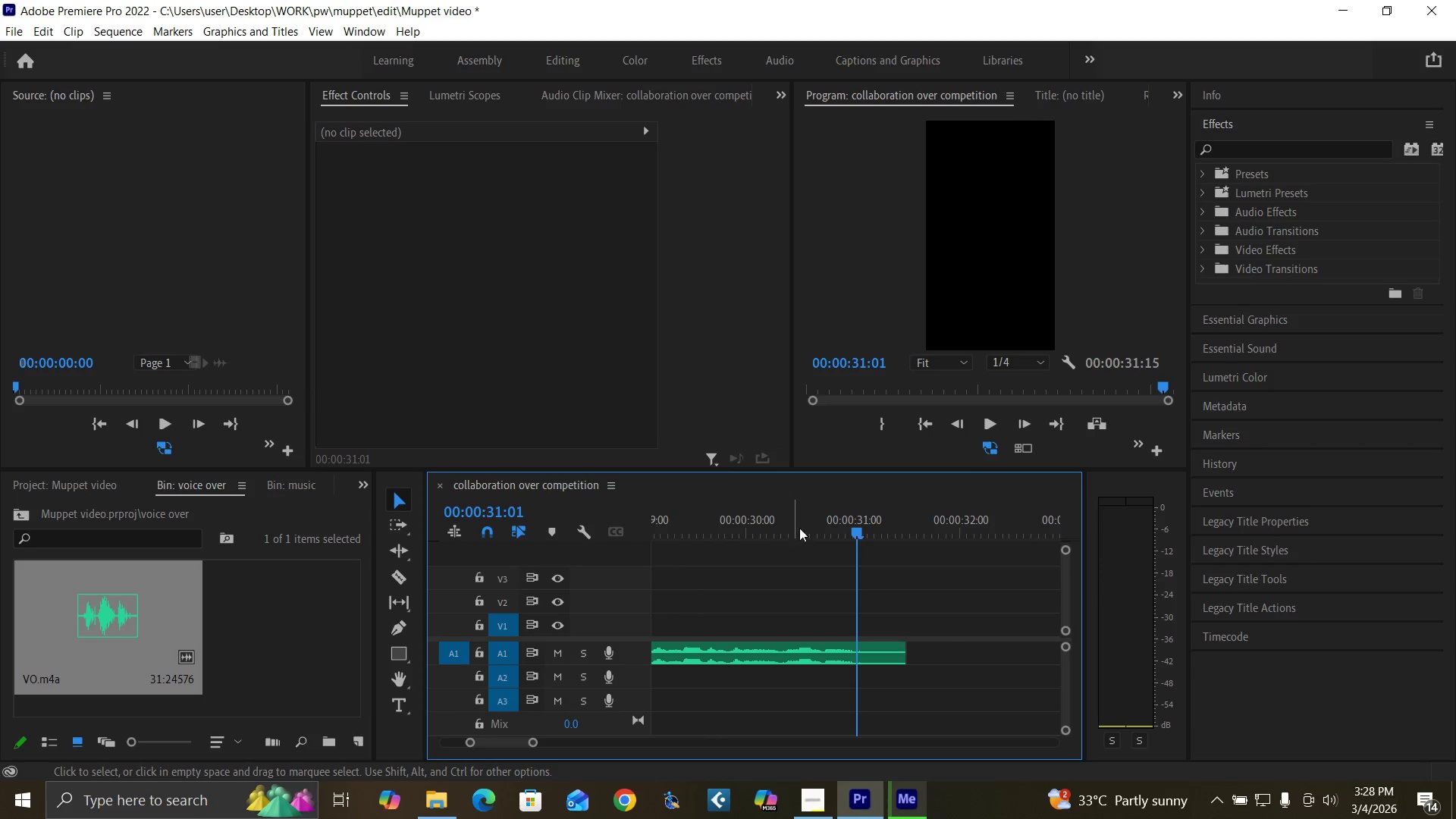 
left_click_drag(start_coordinate=[805, 522], to_coordinate=[868, 546])
 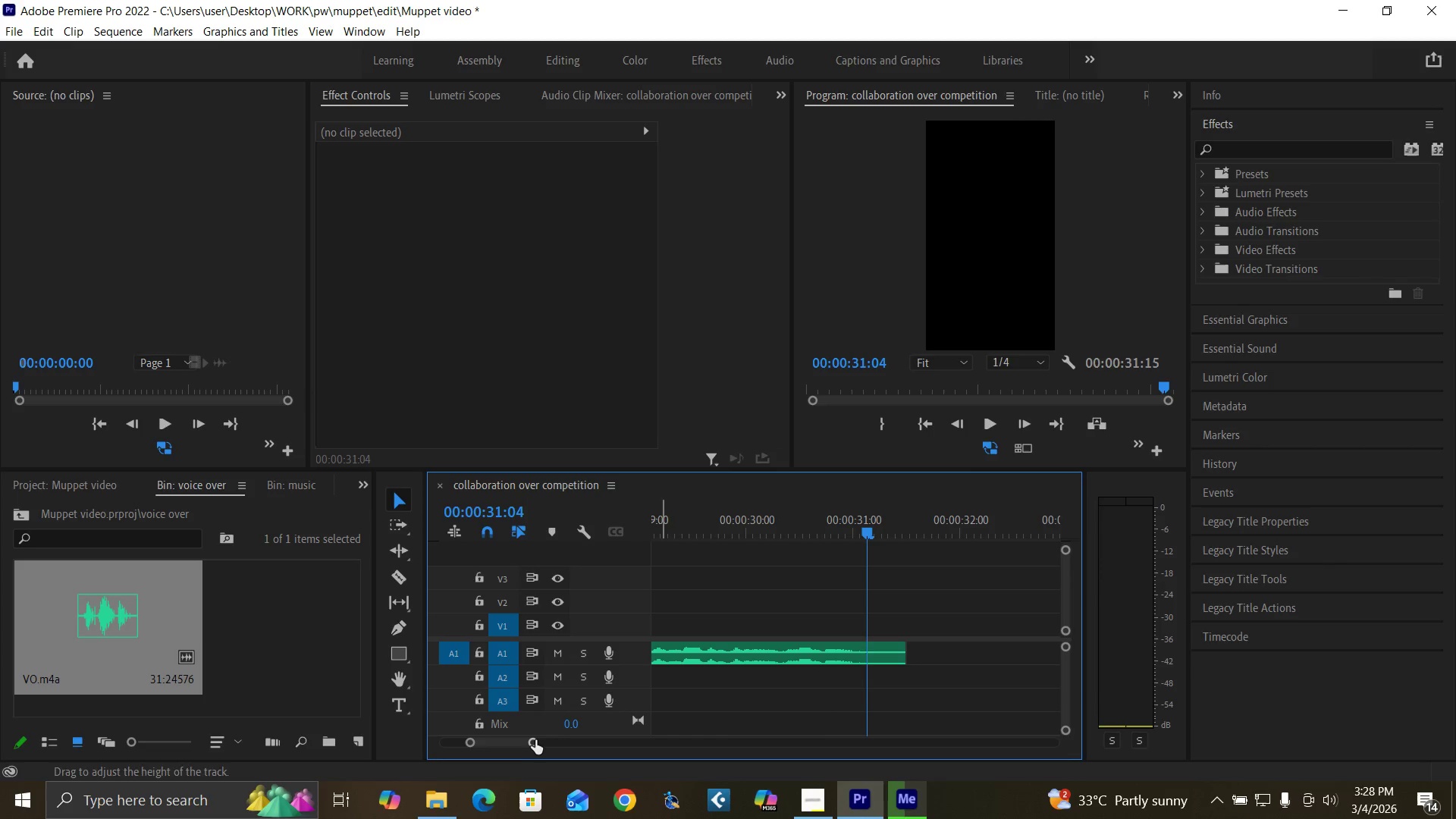 
left_click_drag(start_coordinate=[535, 741], to_coordinate=[596, 762])
 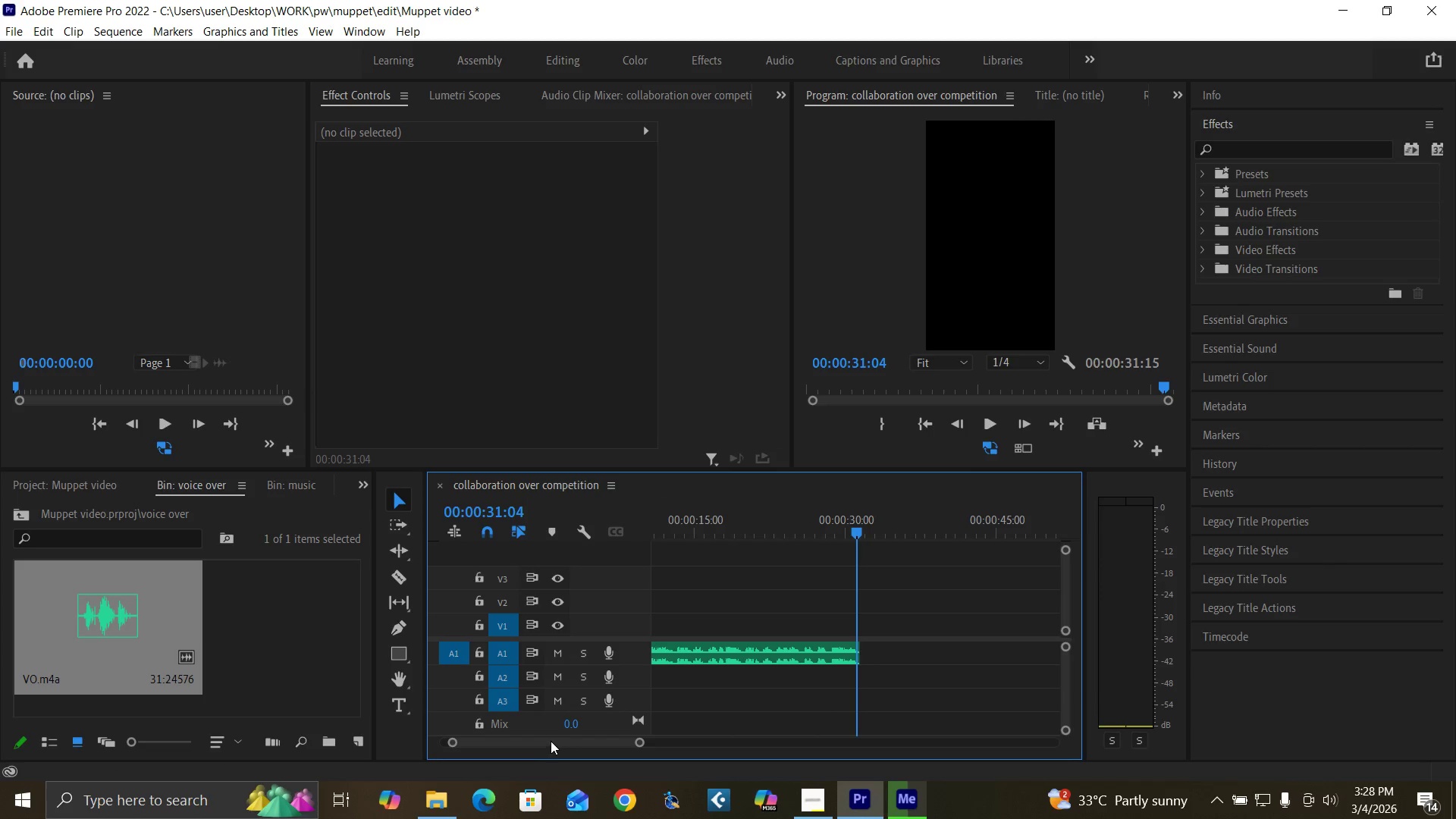 
left_click_drag(start_coordinate=[550, 741], to_coordinate=[495, 740])
 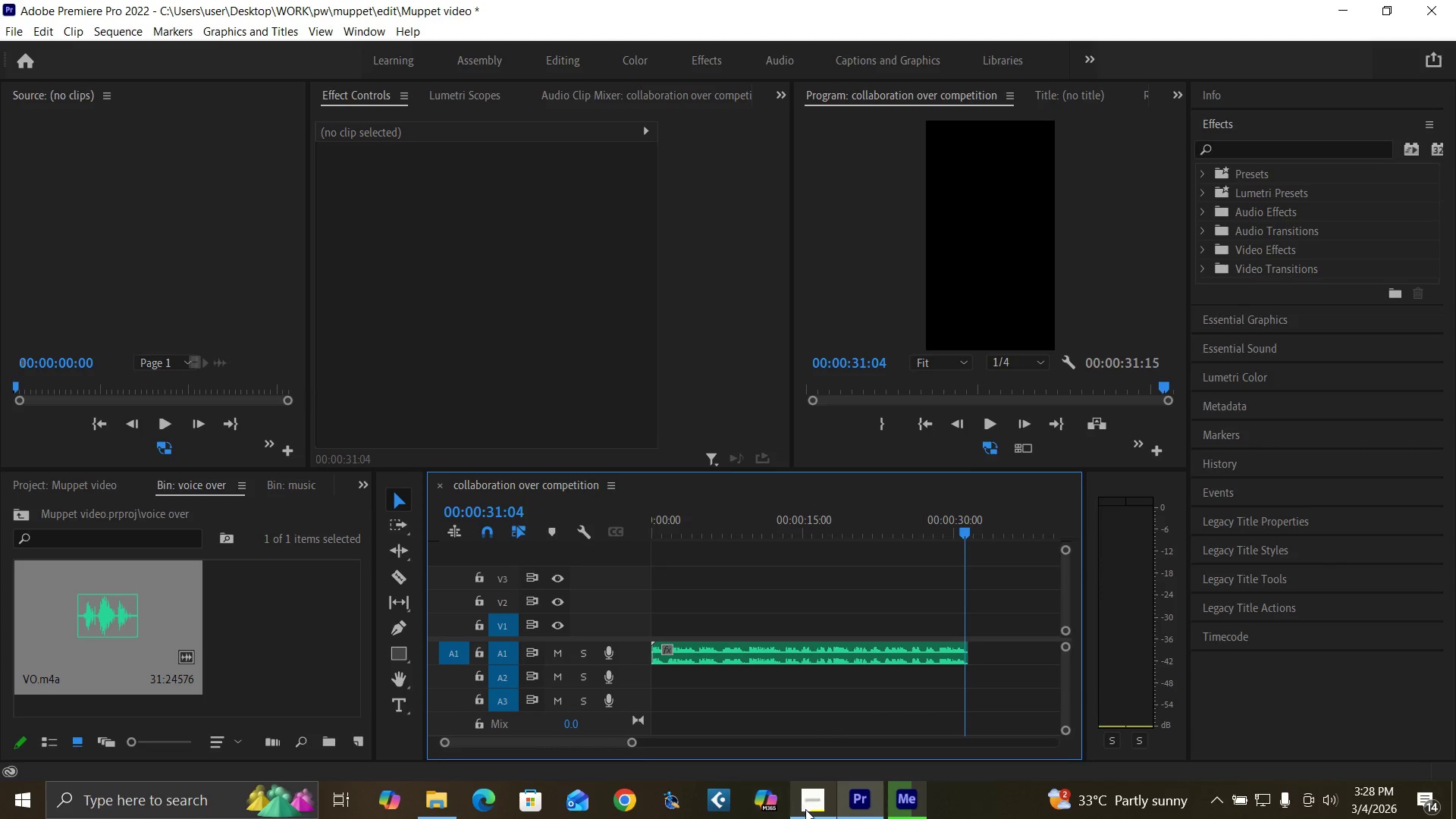 
left_click([806, 810])